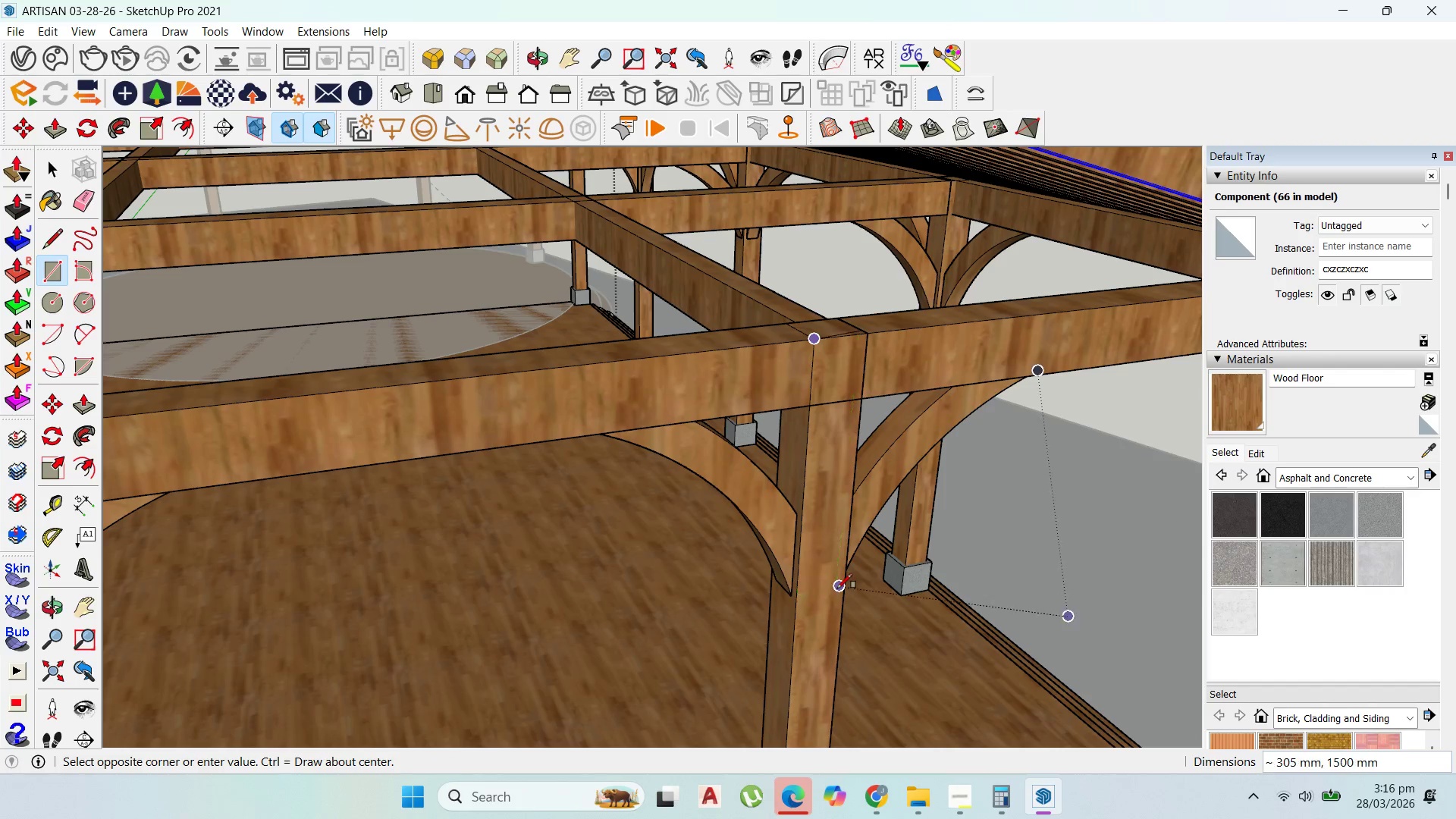 
left_click([837, 588])
 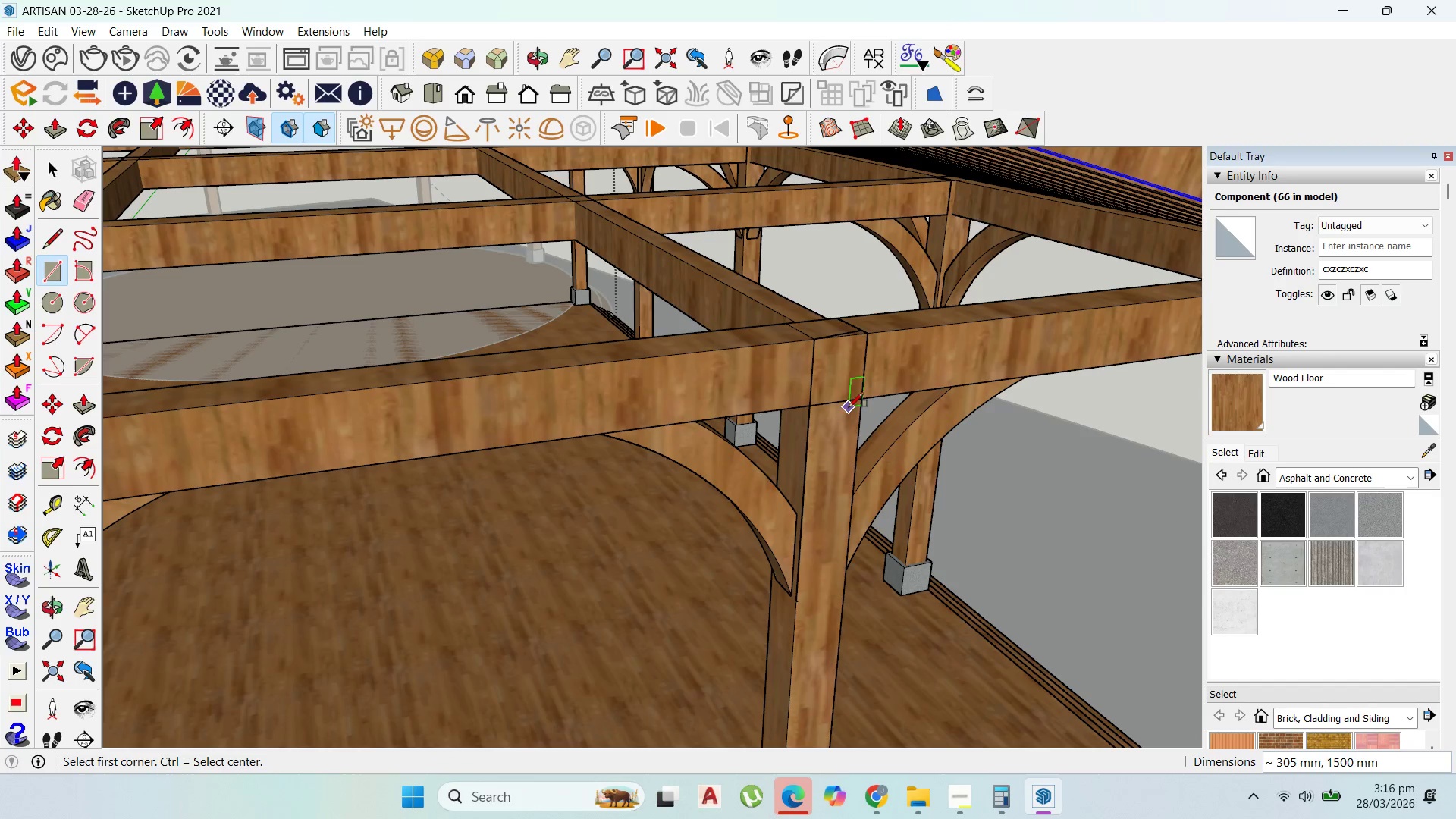 
key(Control+Z)
 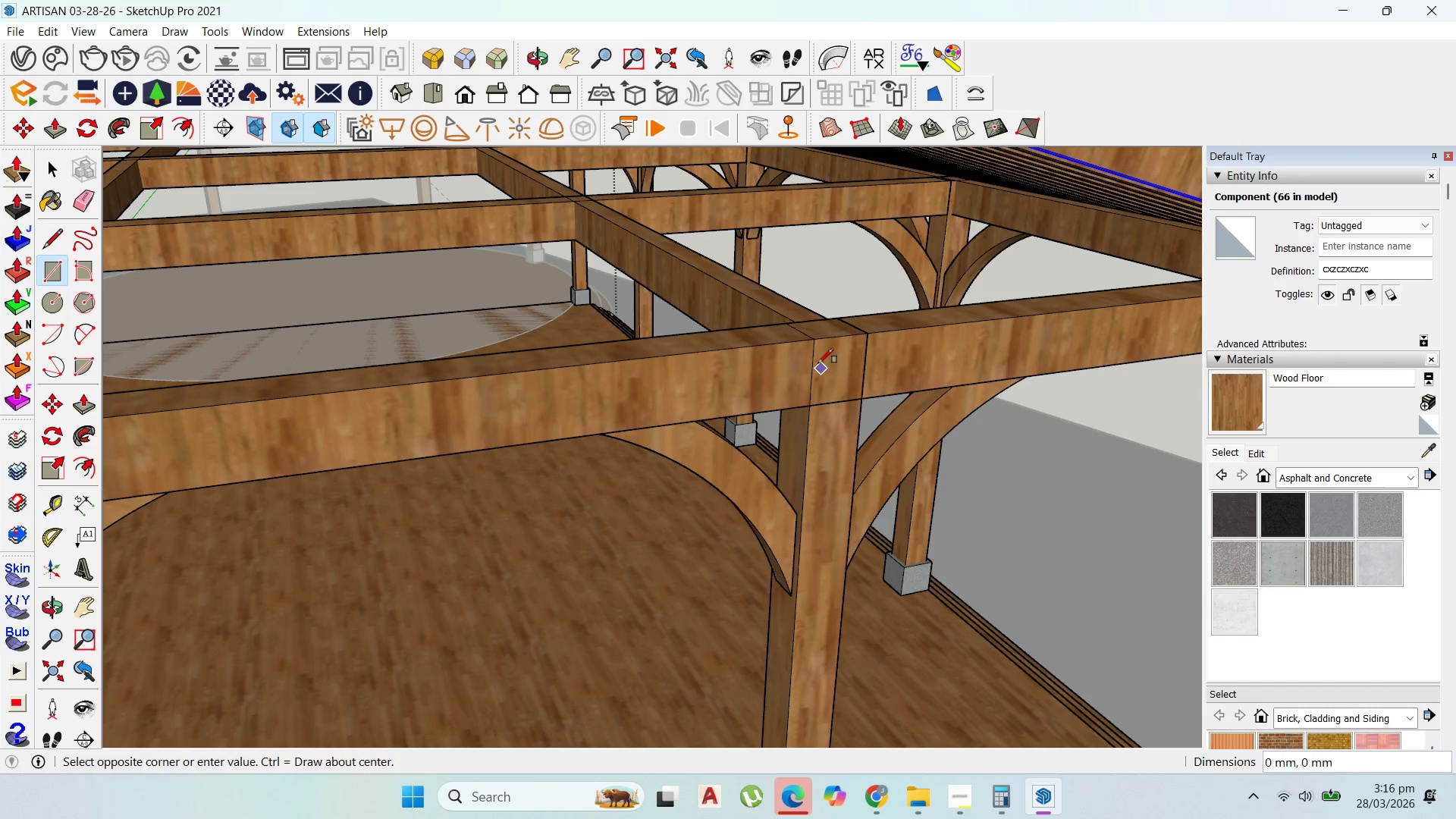 
left_click_drag(start_coordinate=[821, 369], to_coordinate=[816, 358])
 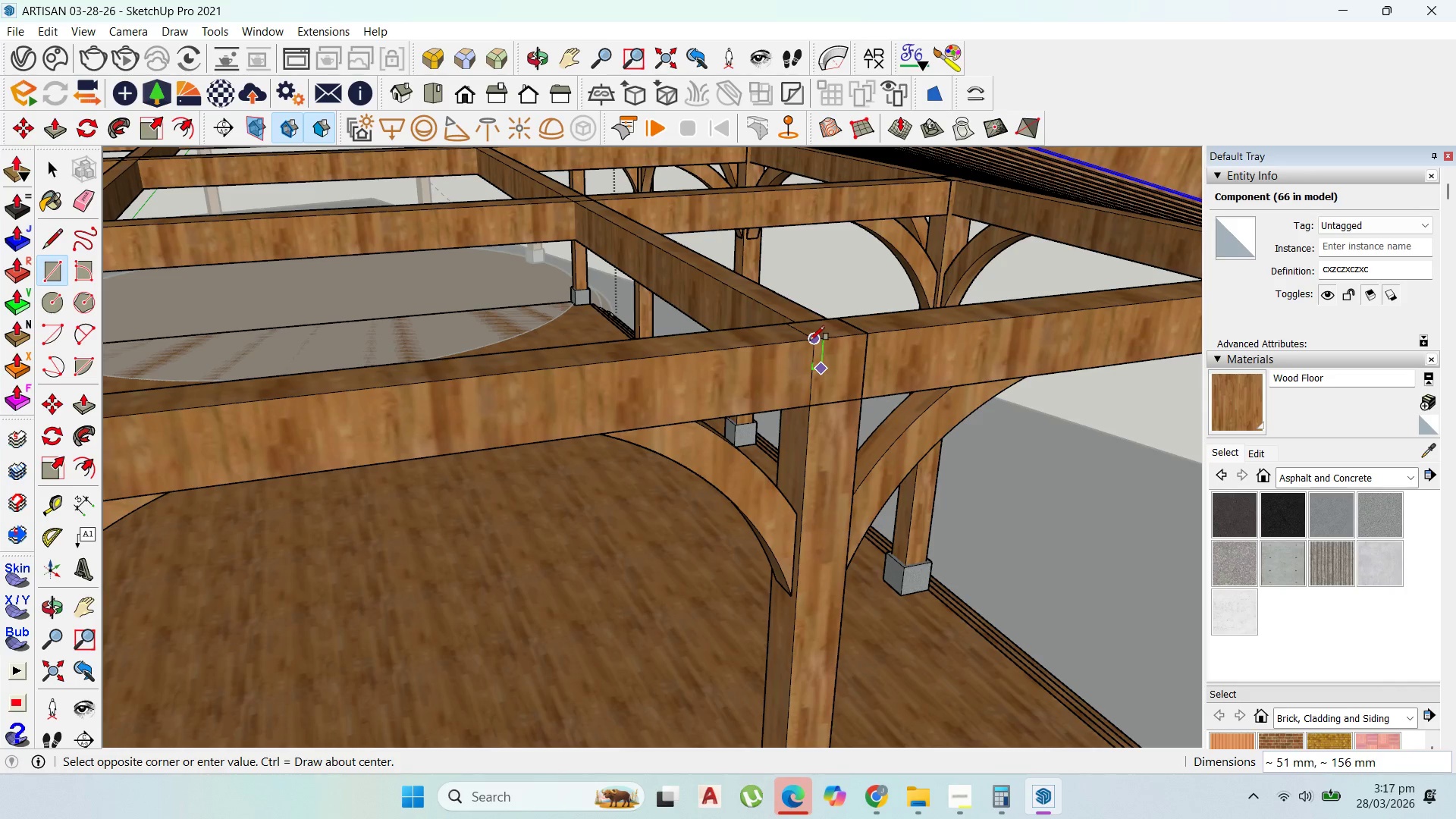 
key(Escape)
 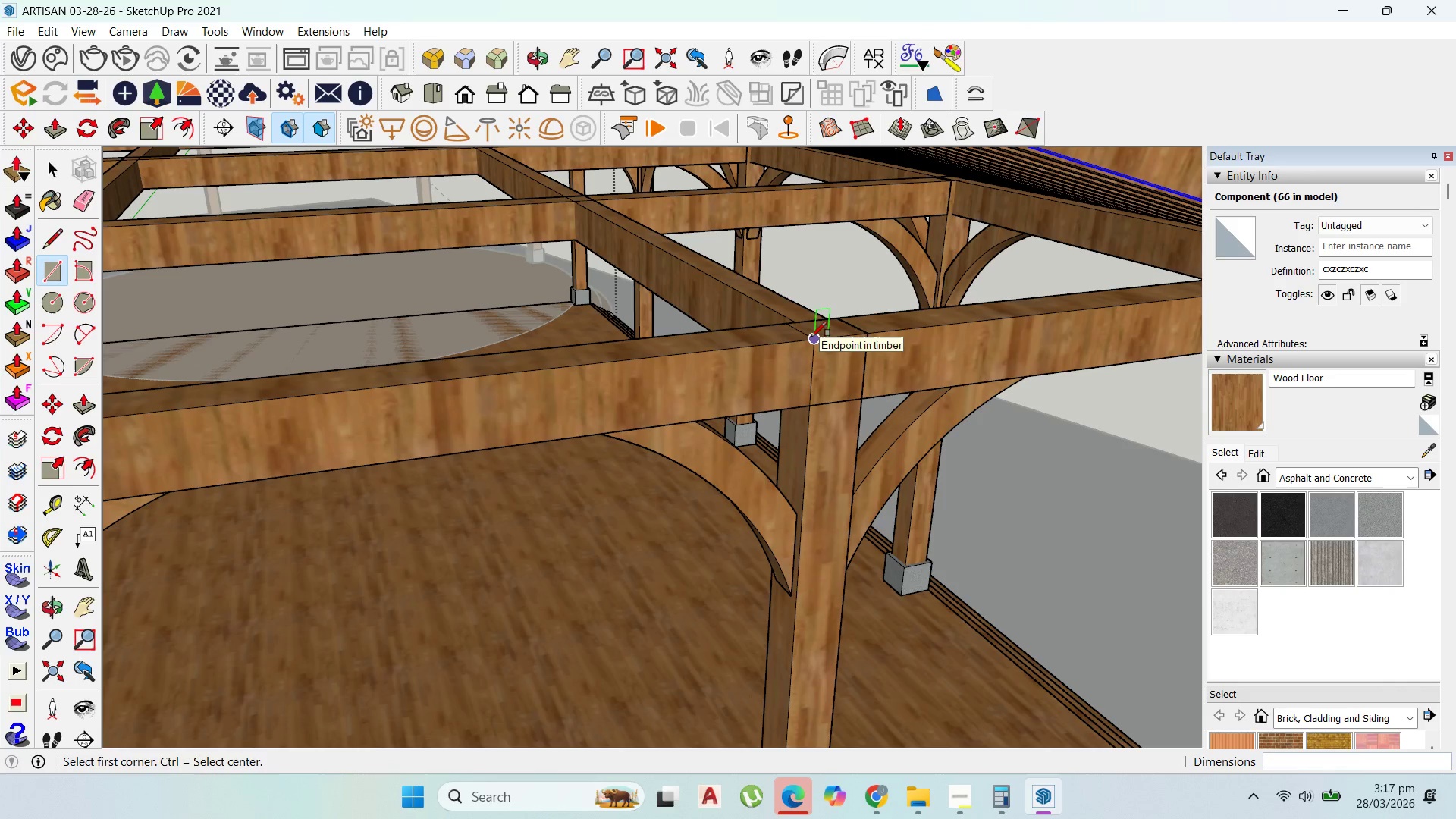 
left_click_drag(start_coordinate=[811, 337], to_coordinate=[811, 343])
 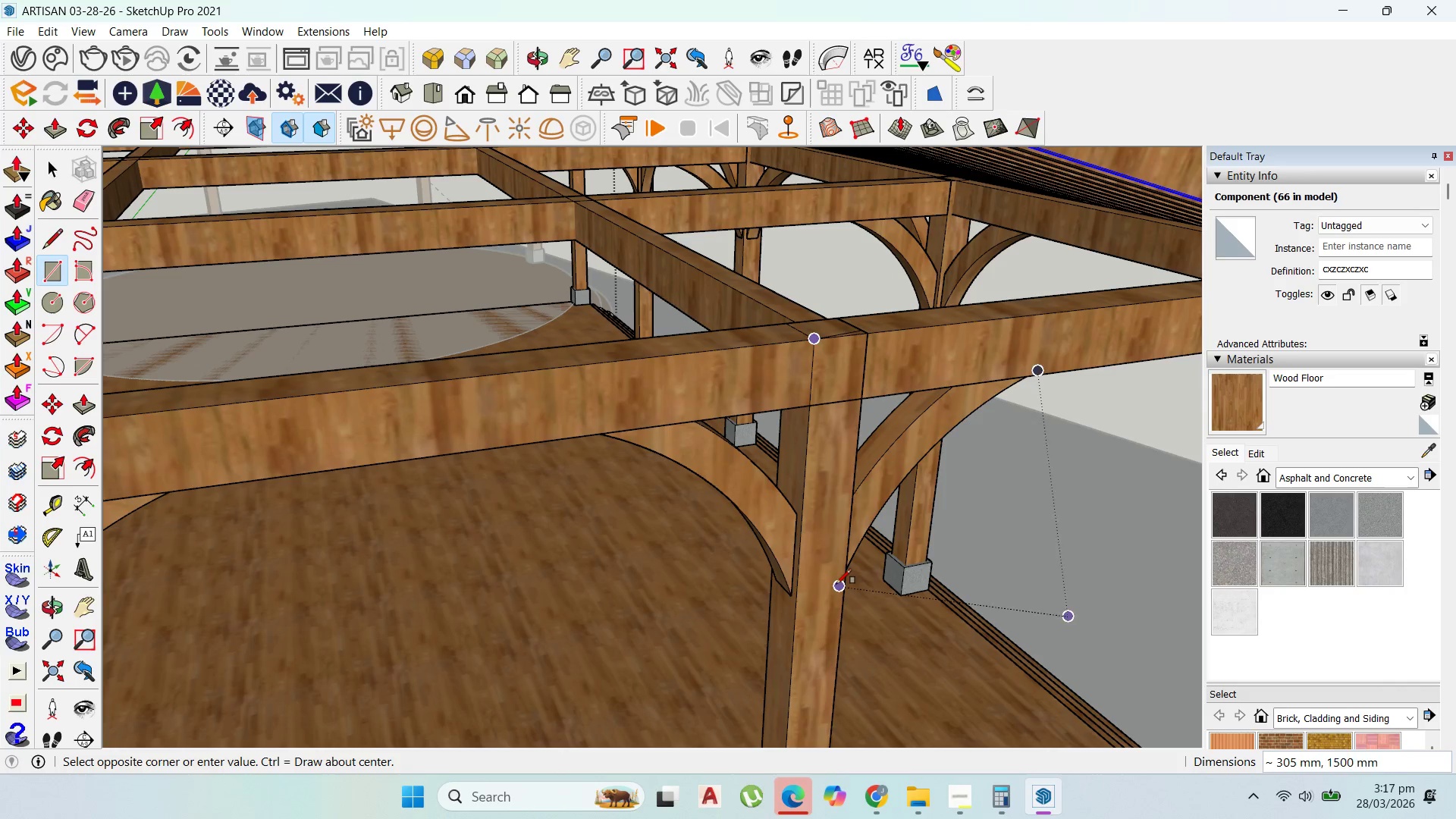 
scroll: coordinate [834, 584], scroll_direction: up, amount: 1.0
 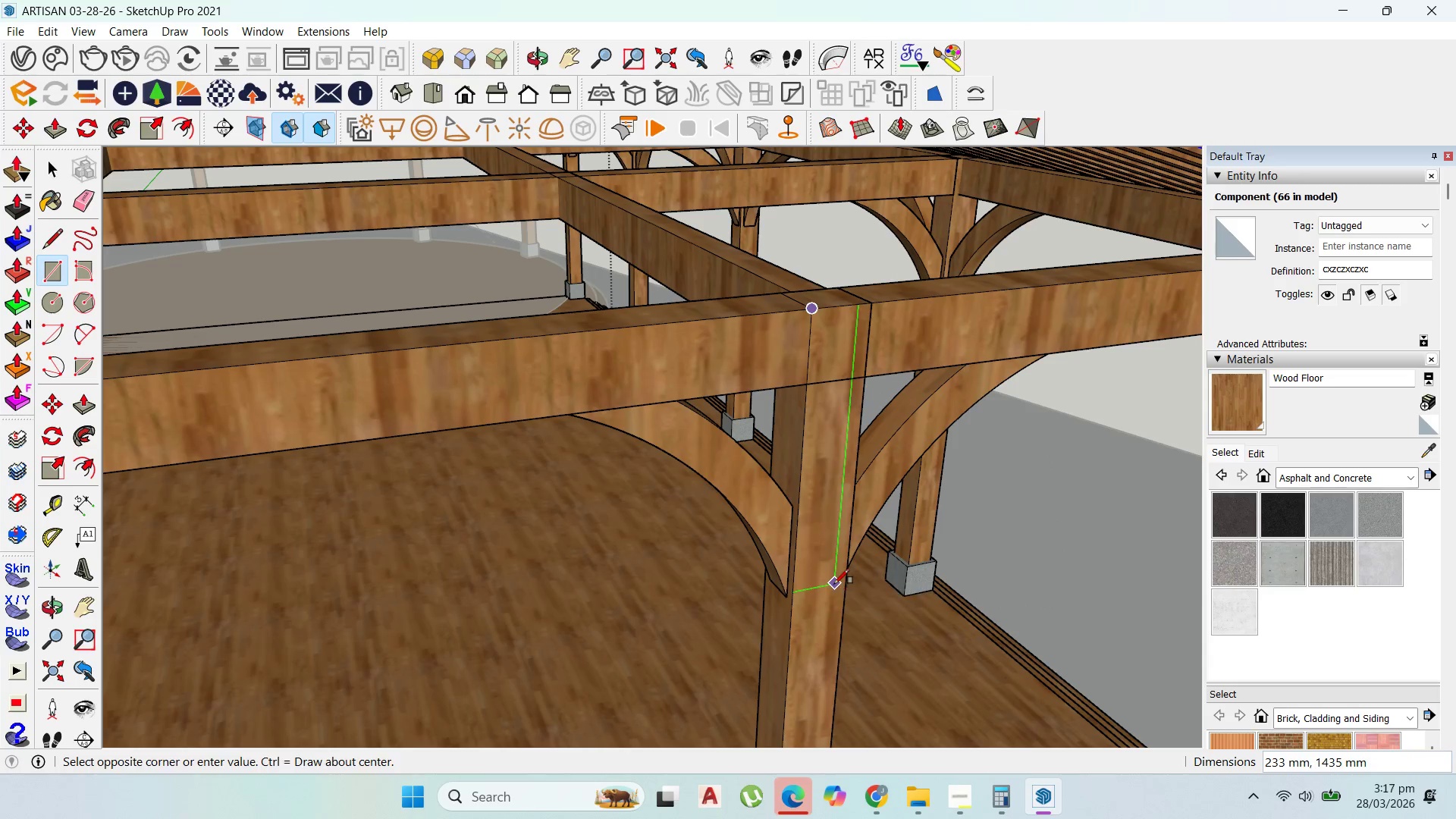 
left_click([834, 584])
 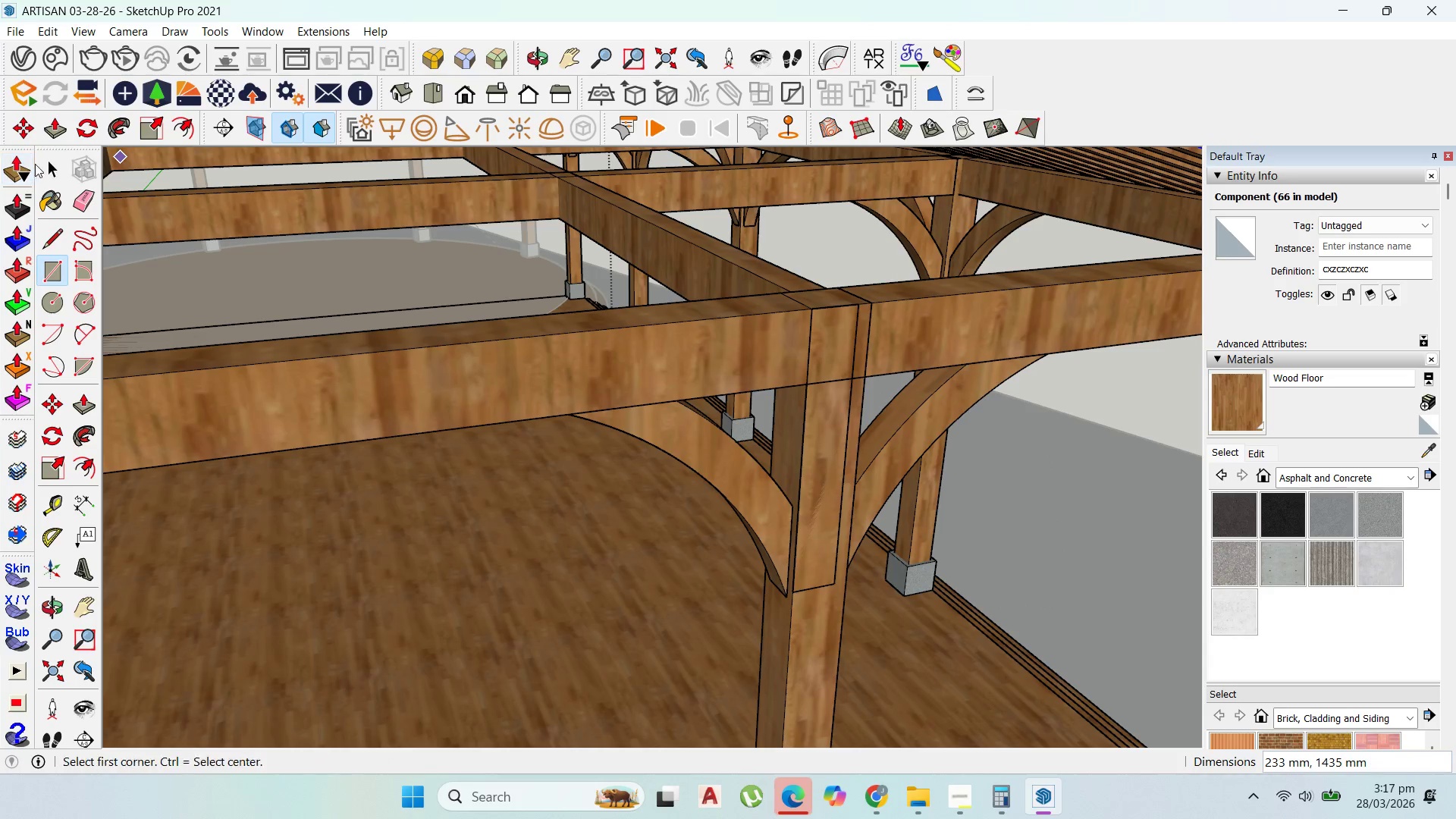 
left_click([46, 163])
 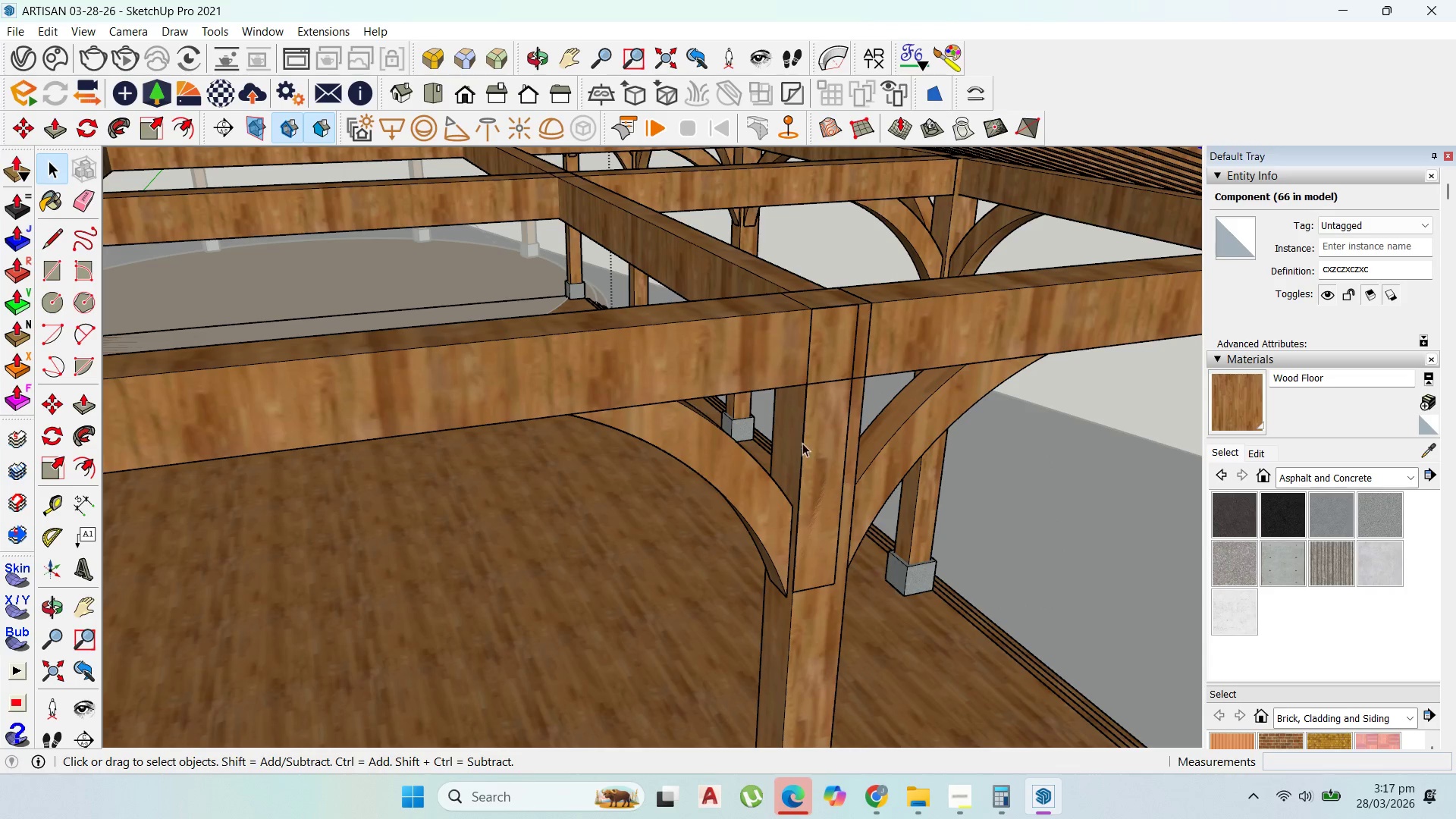 
double_click([808, 443])
 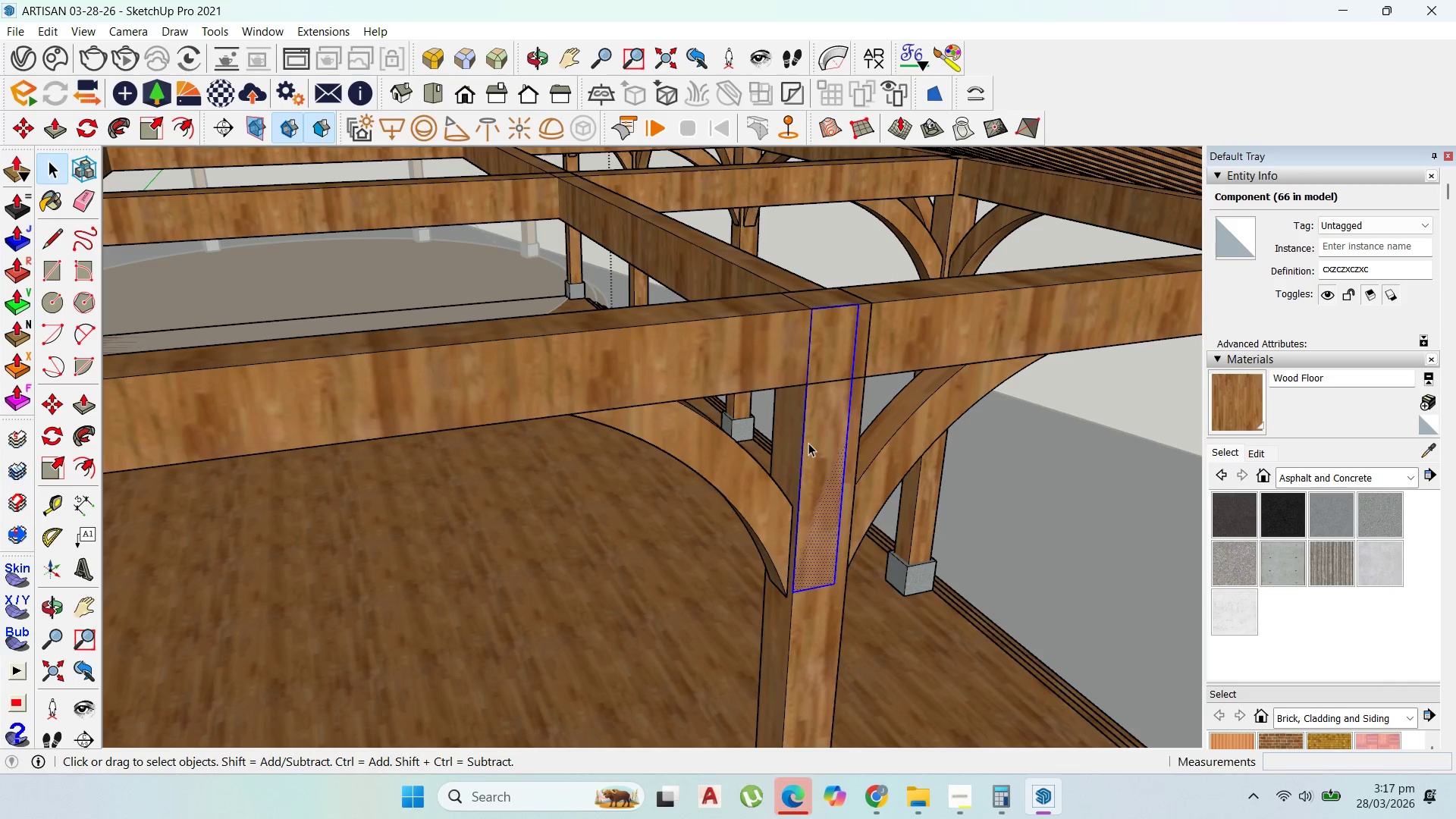 
triple_click([808, 443])
 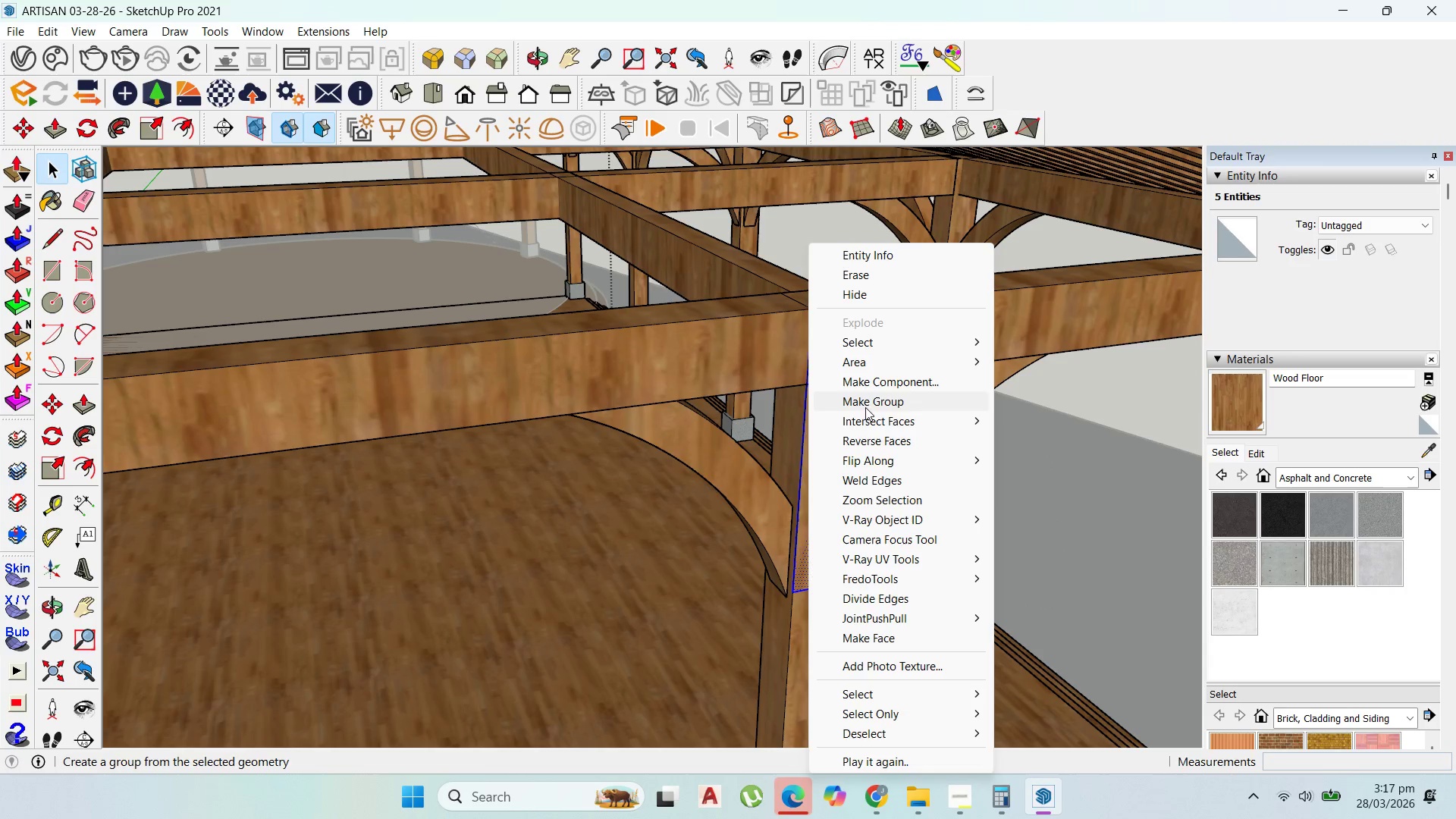 
left_click([867, 399])